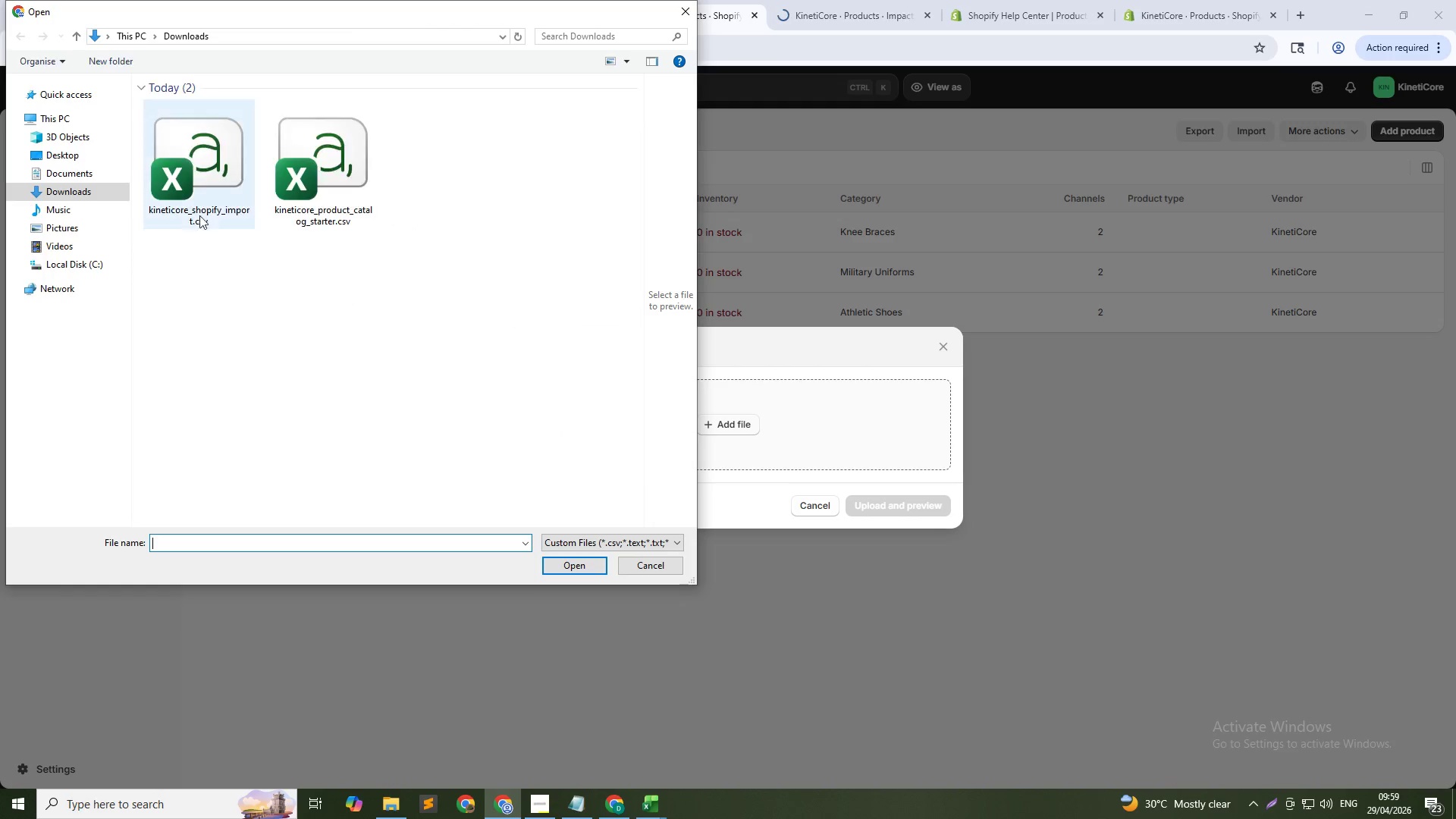 
left_click([184, 166])
 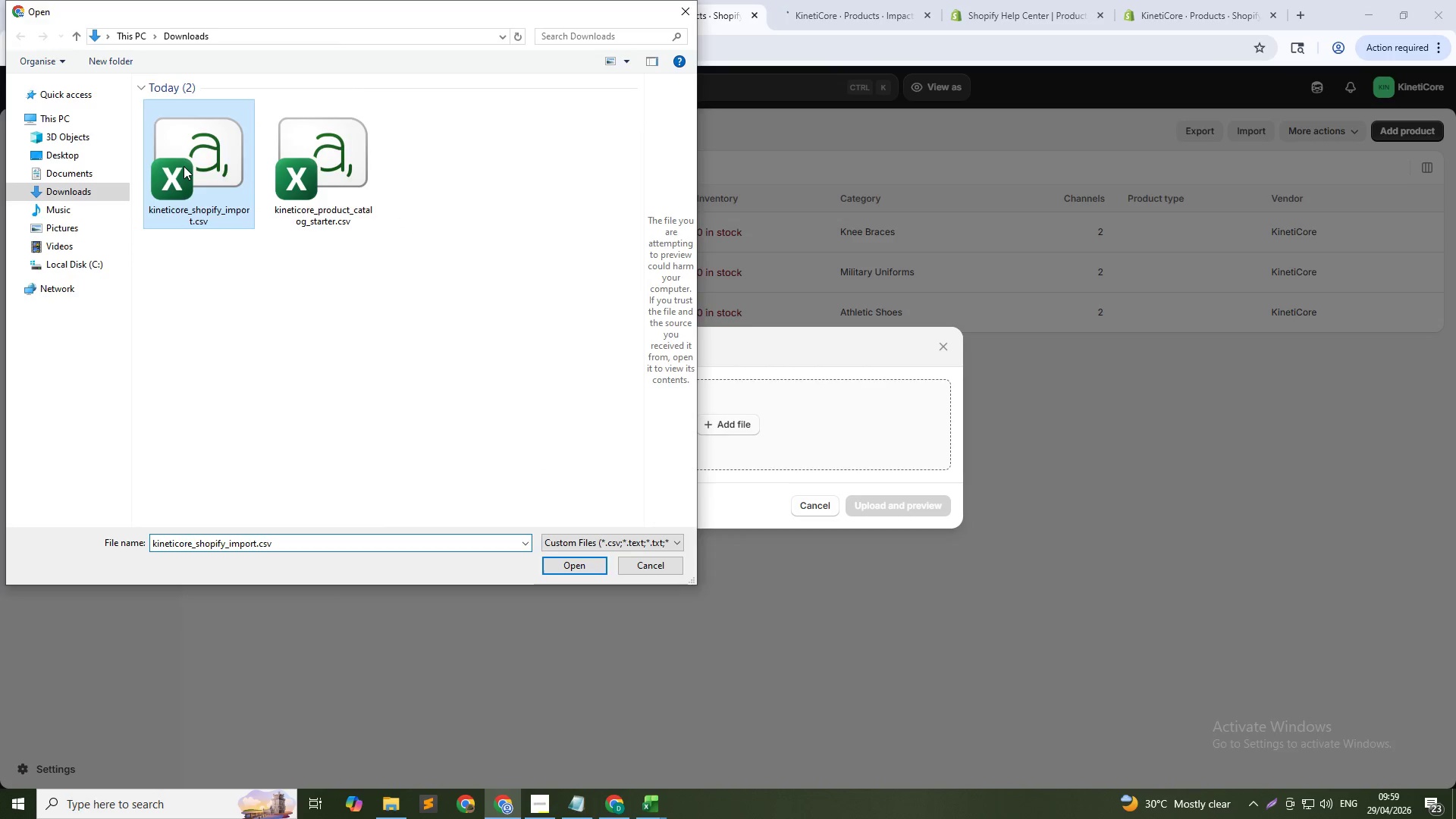 
key(NumpadEnter)
 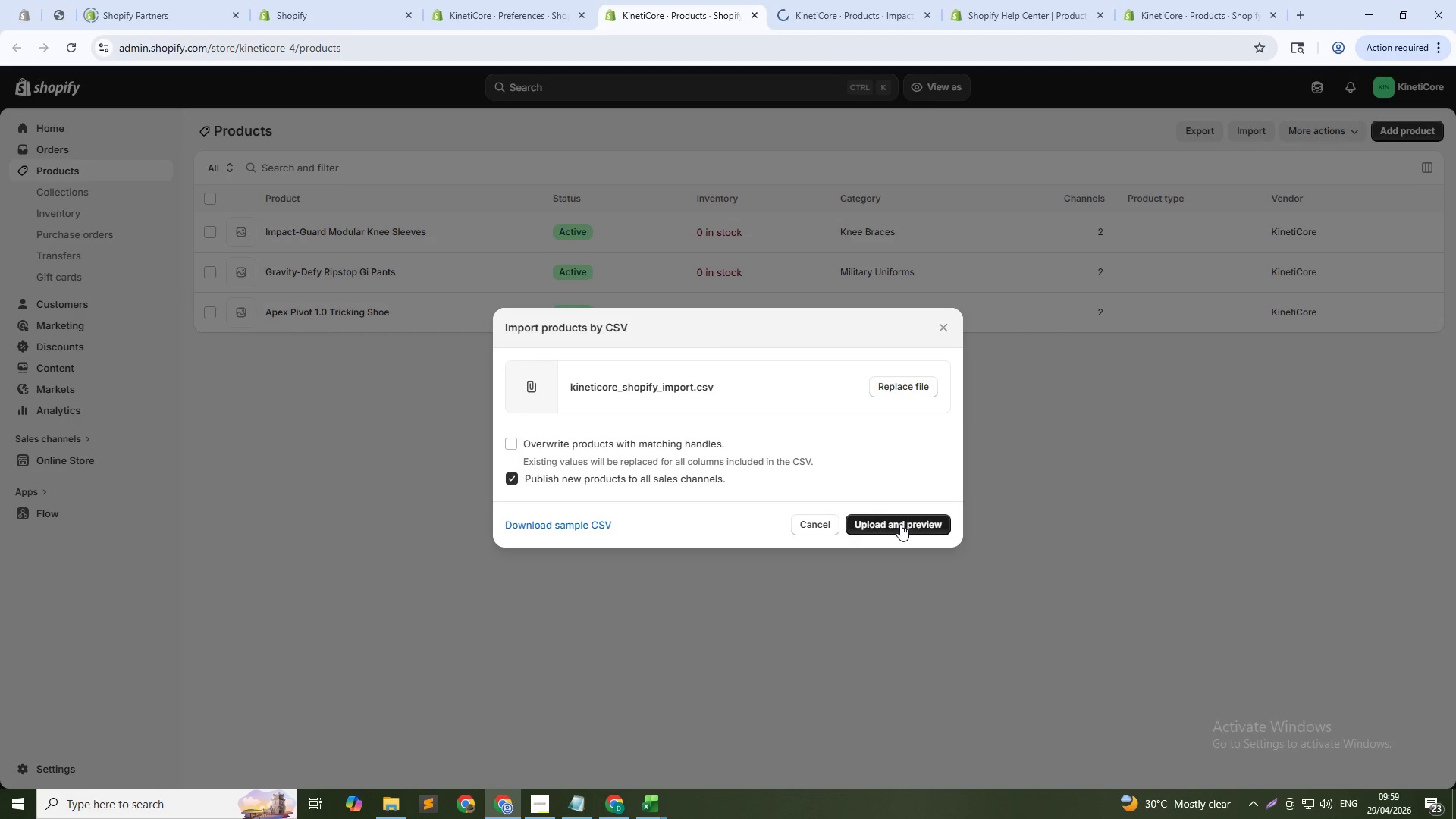 
wait(5.92)
 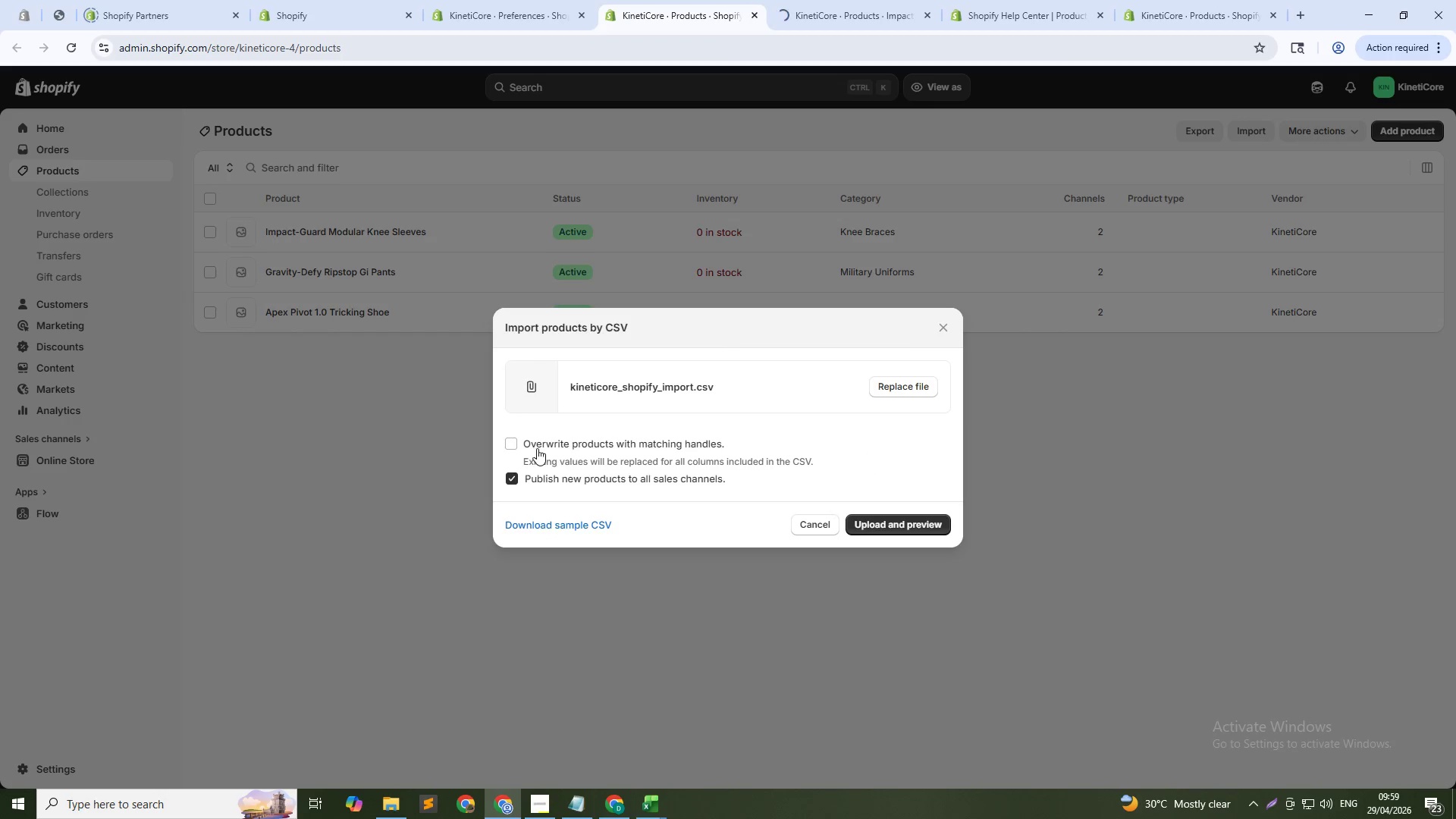 
left_click([900, 524])
 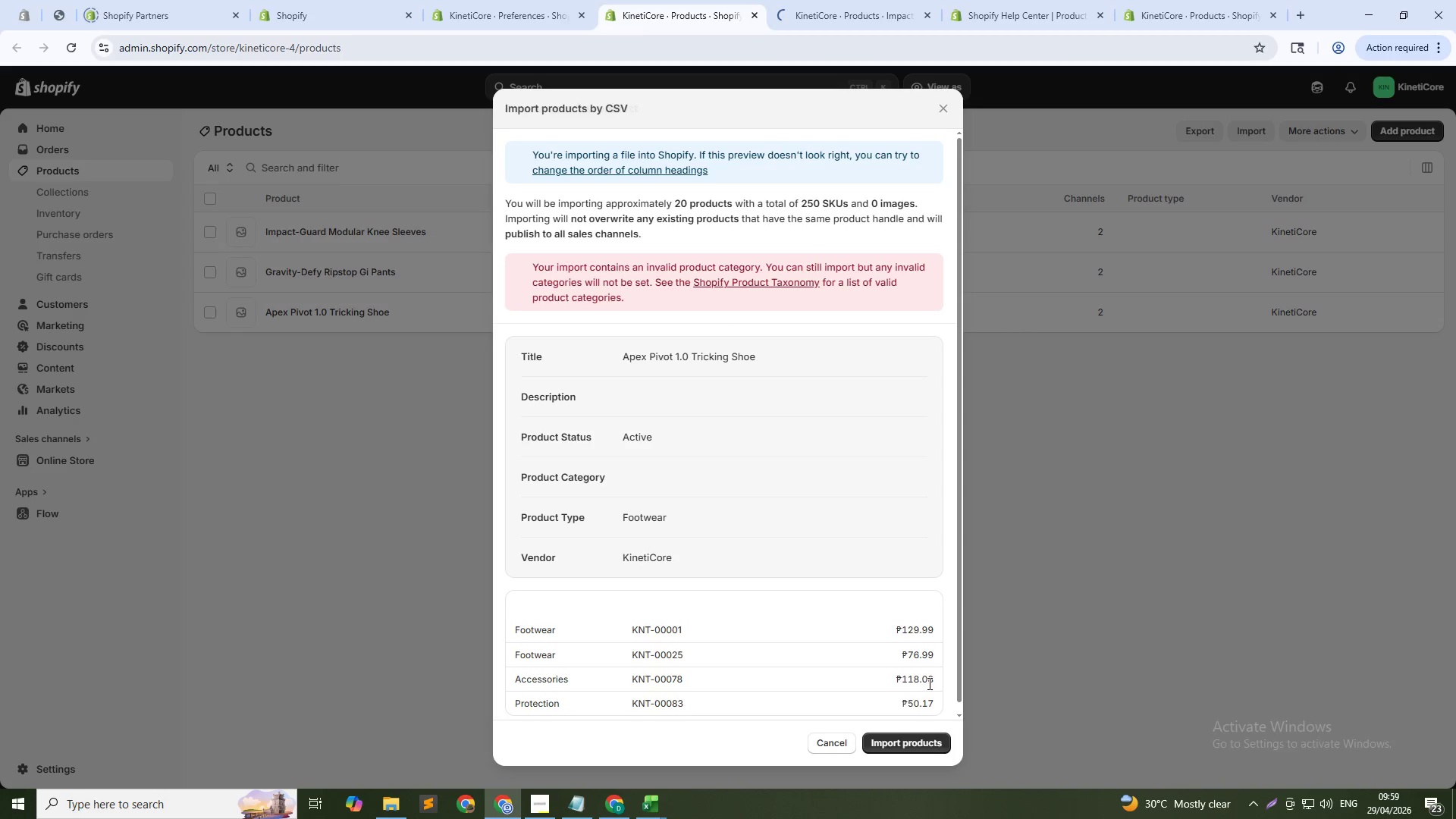 
key(PrintScreen)
 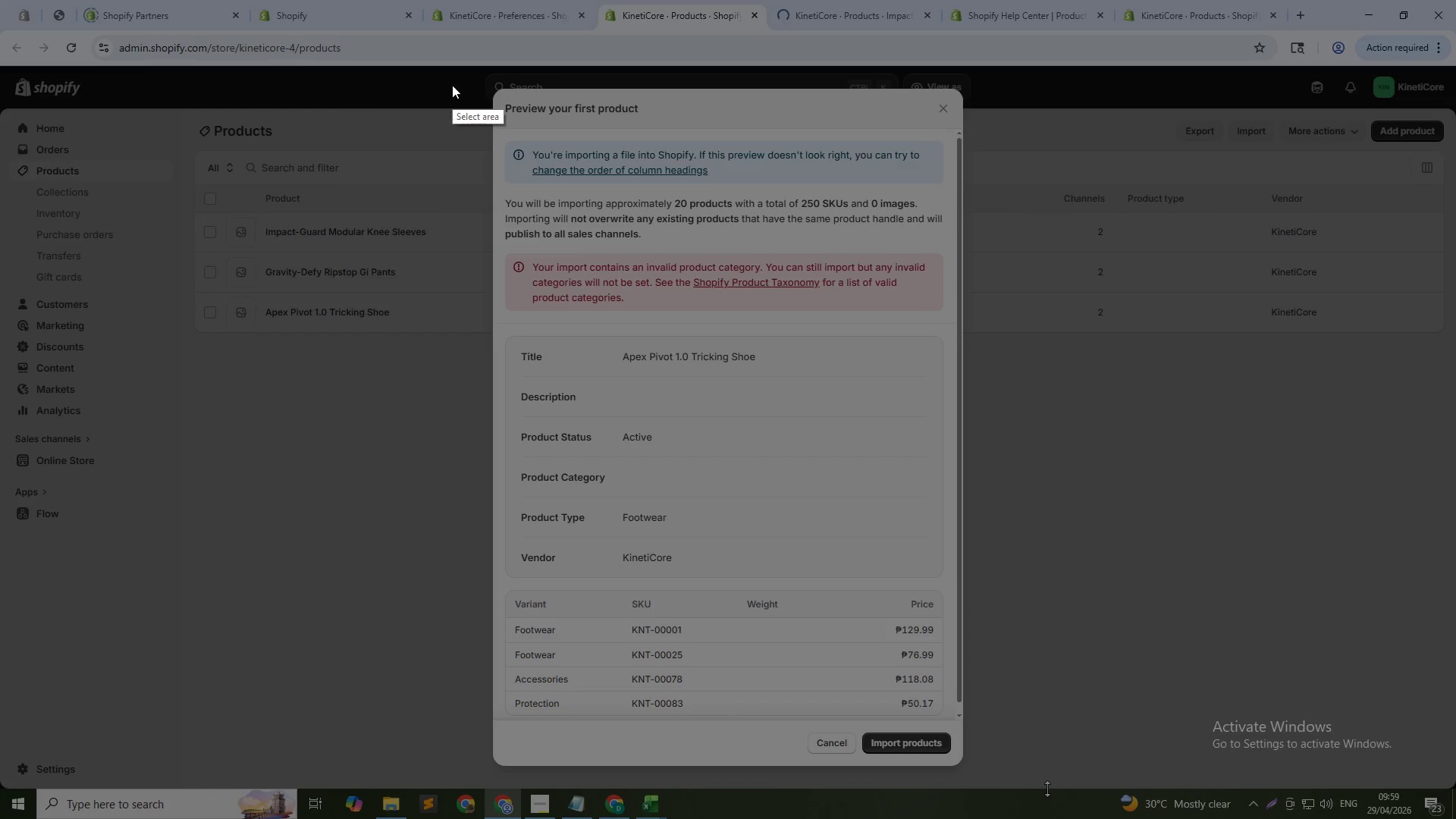 
left_click_drag(start_coordinate=[447, 72], to_coordinate=[1019, 779])
 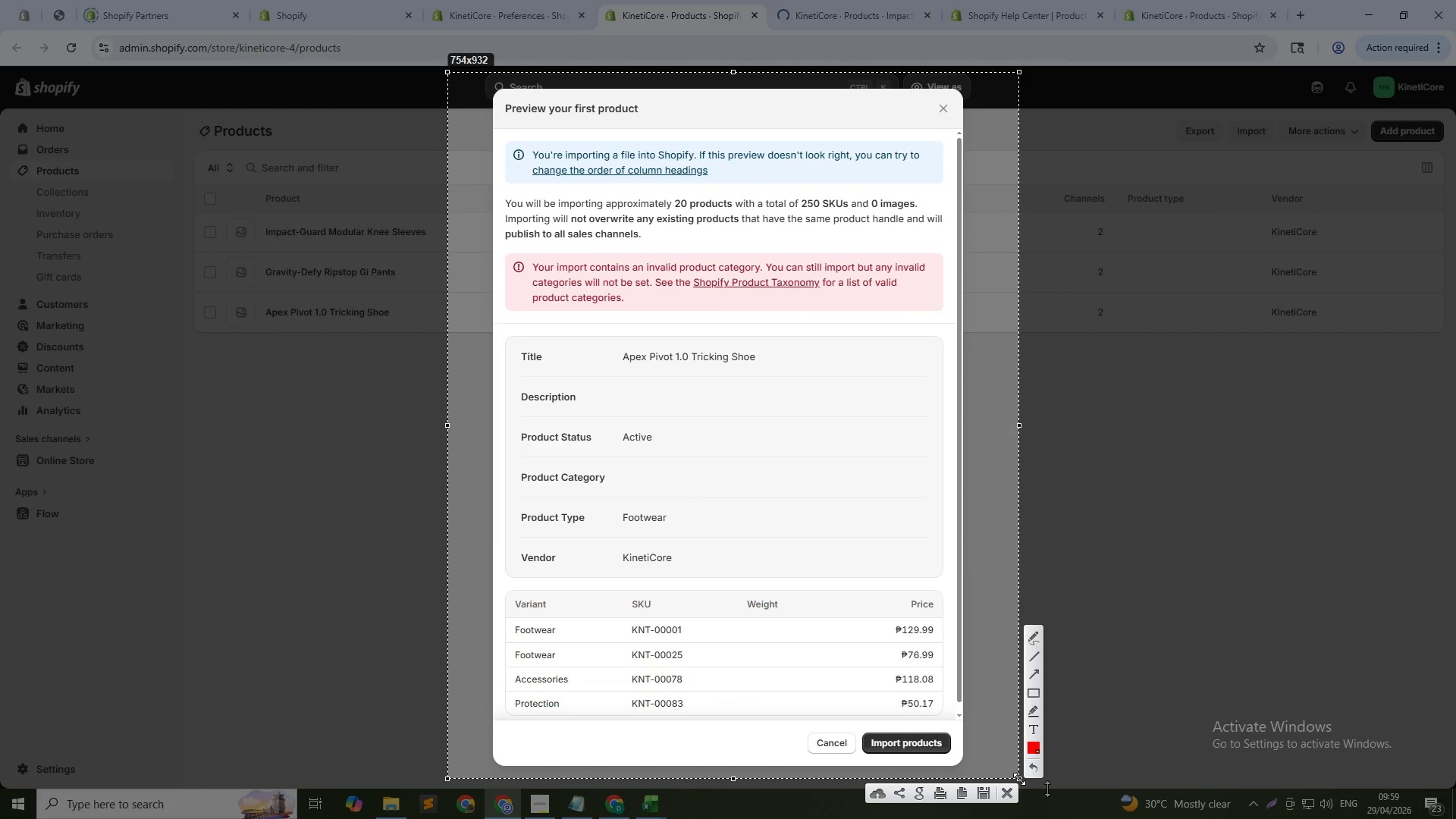 
key(Control+C)
 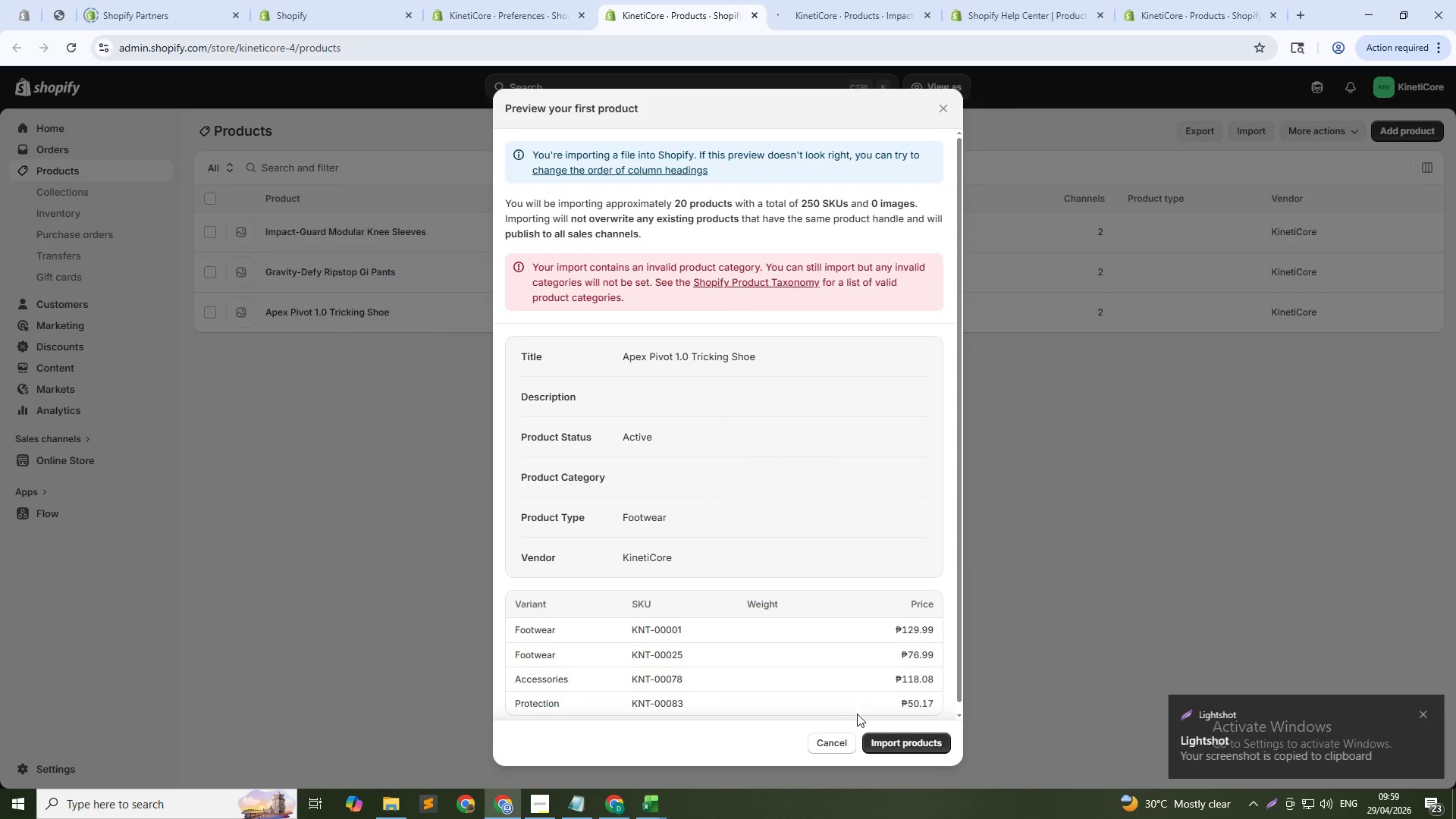 
left_click([873, 740])
 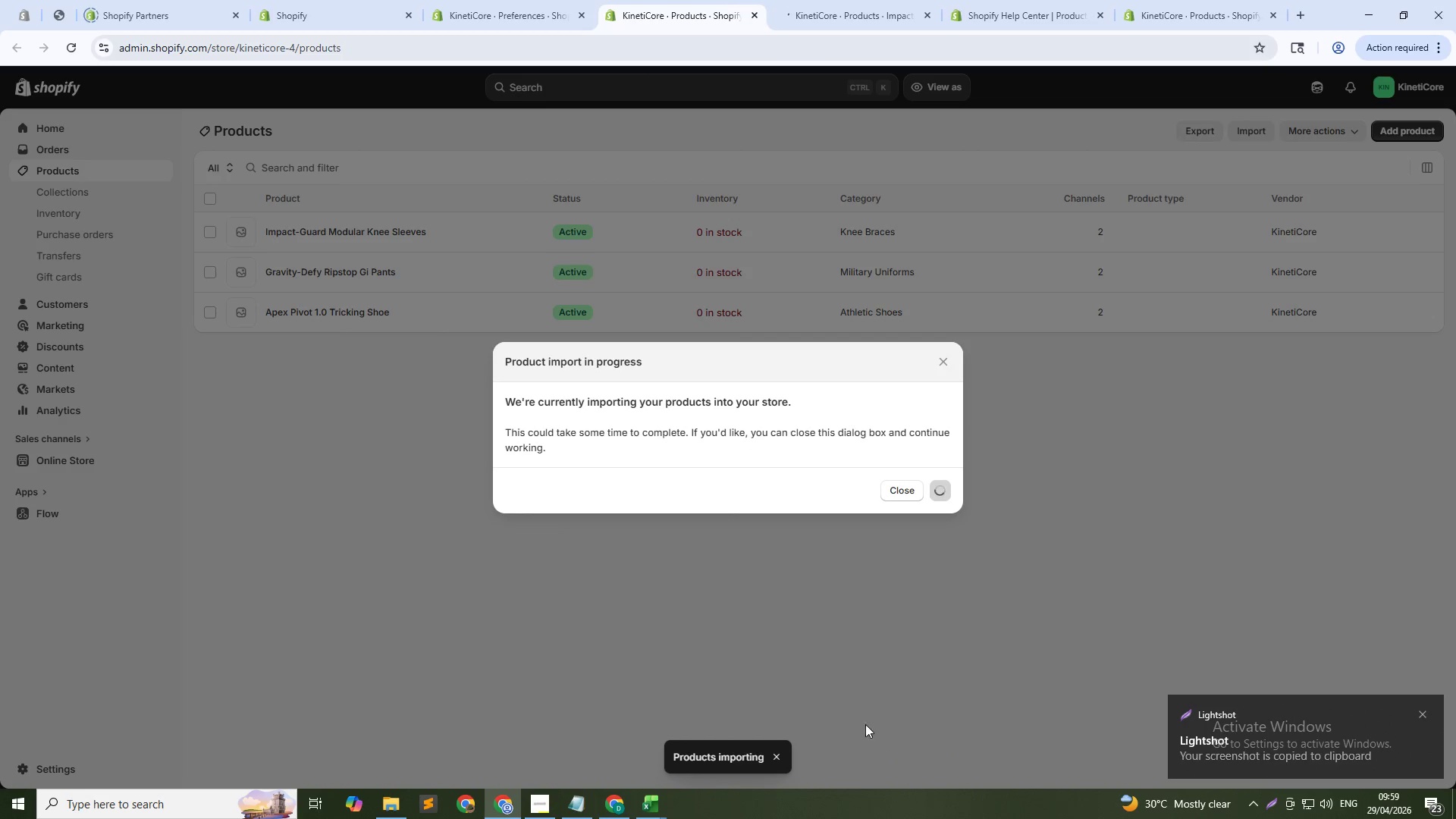 
key(Alt+Tab)
 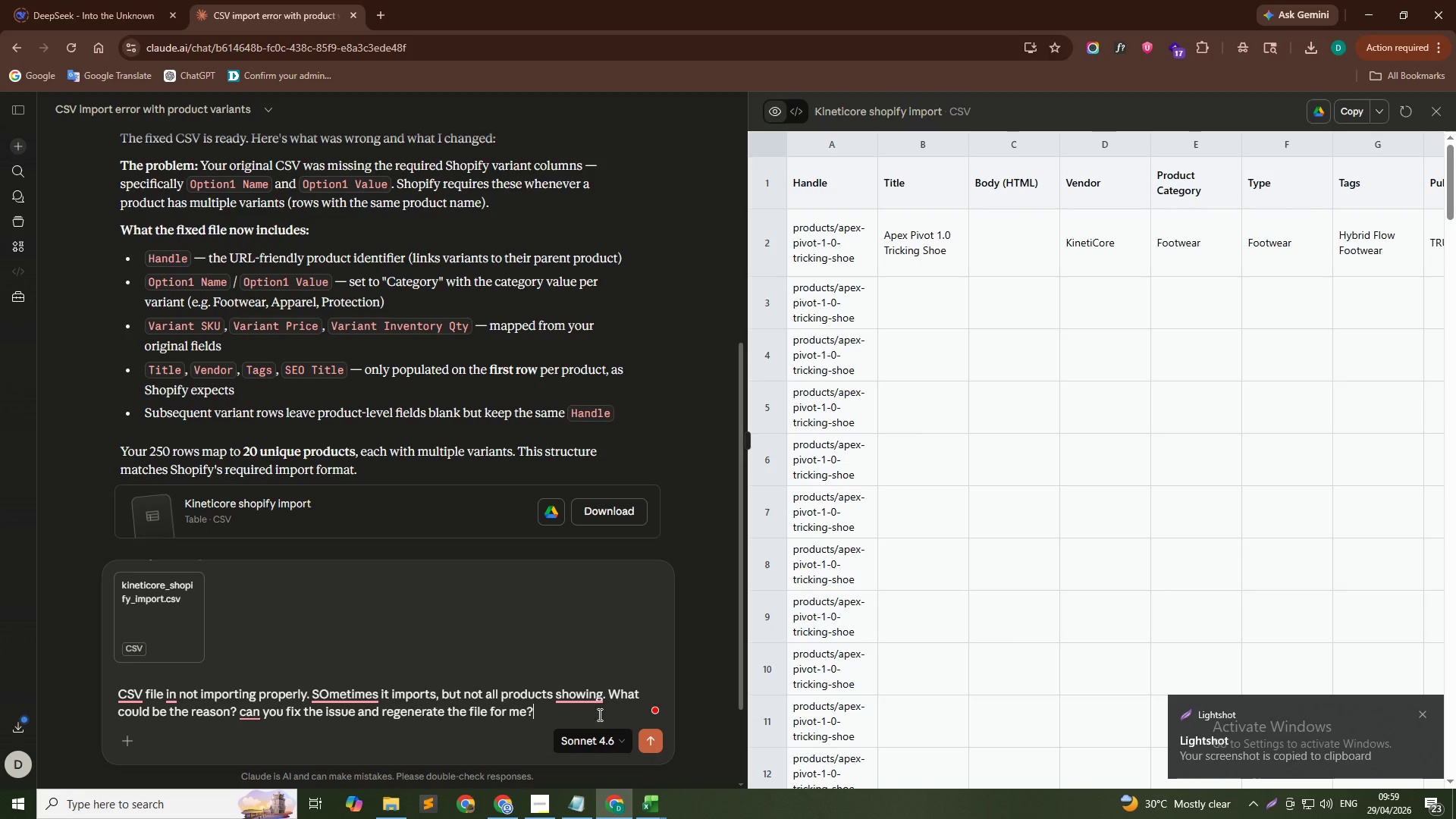 
key(Control+V)
 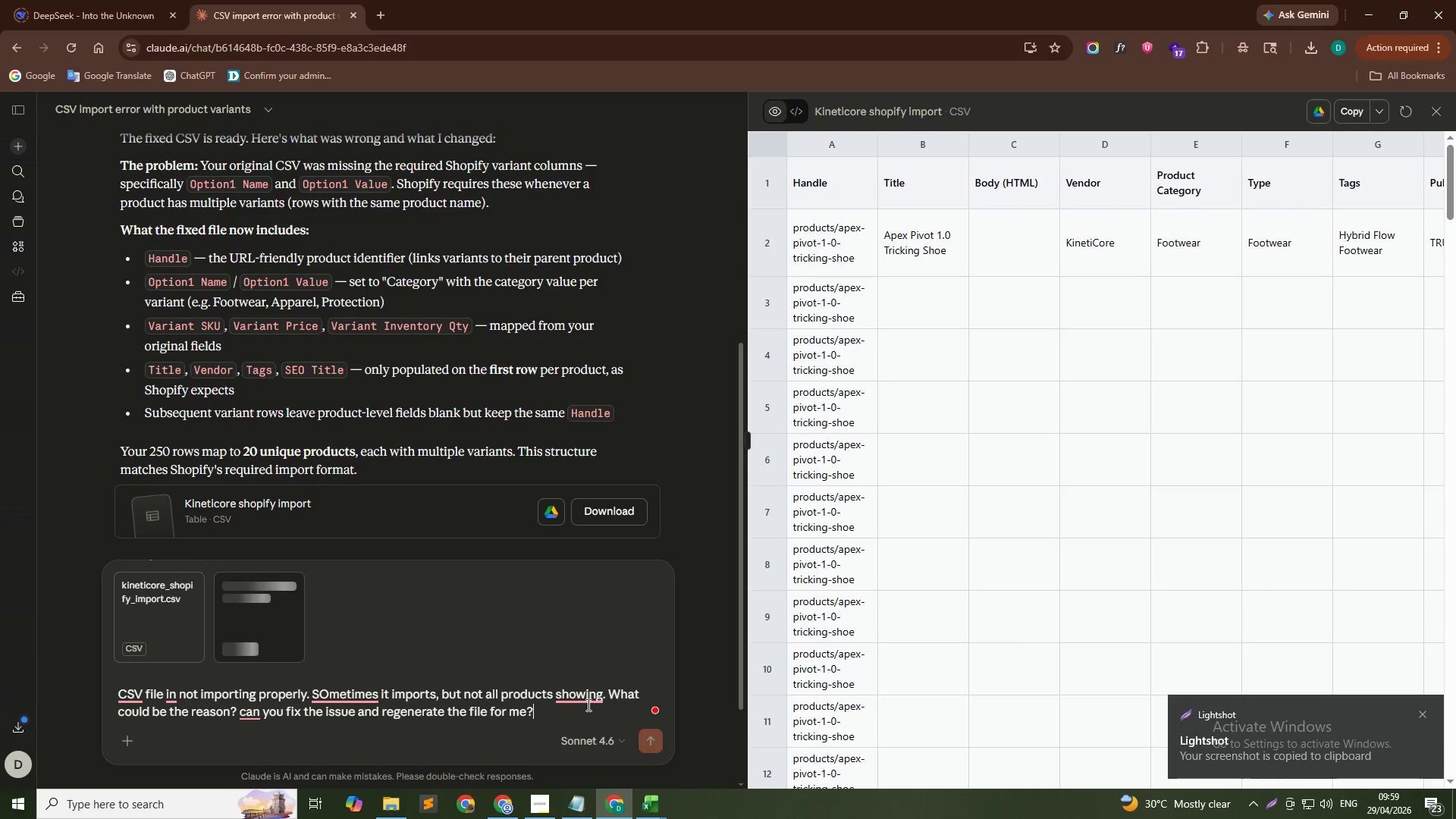 
key(Alt+AltLeft)
 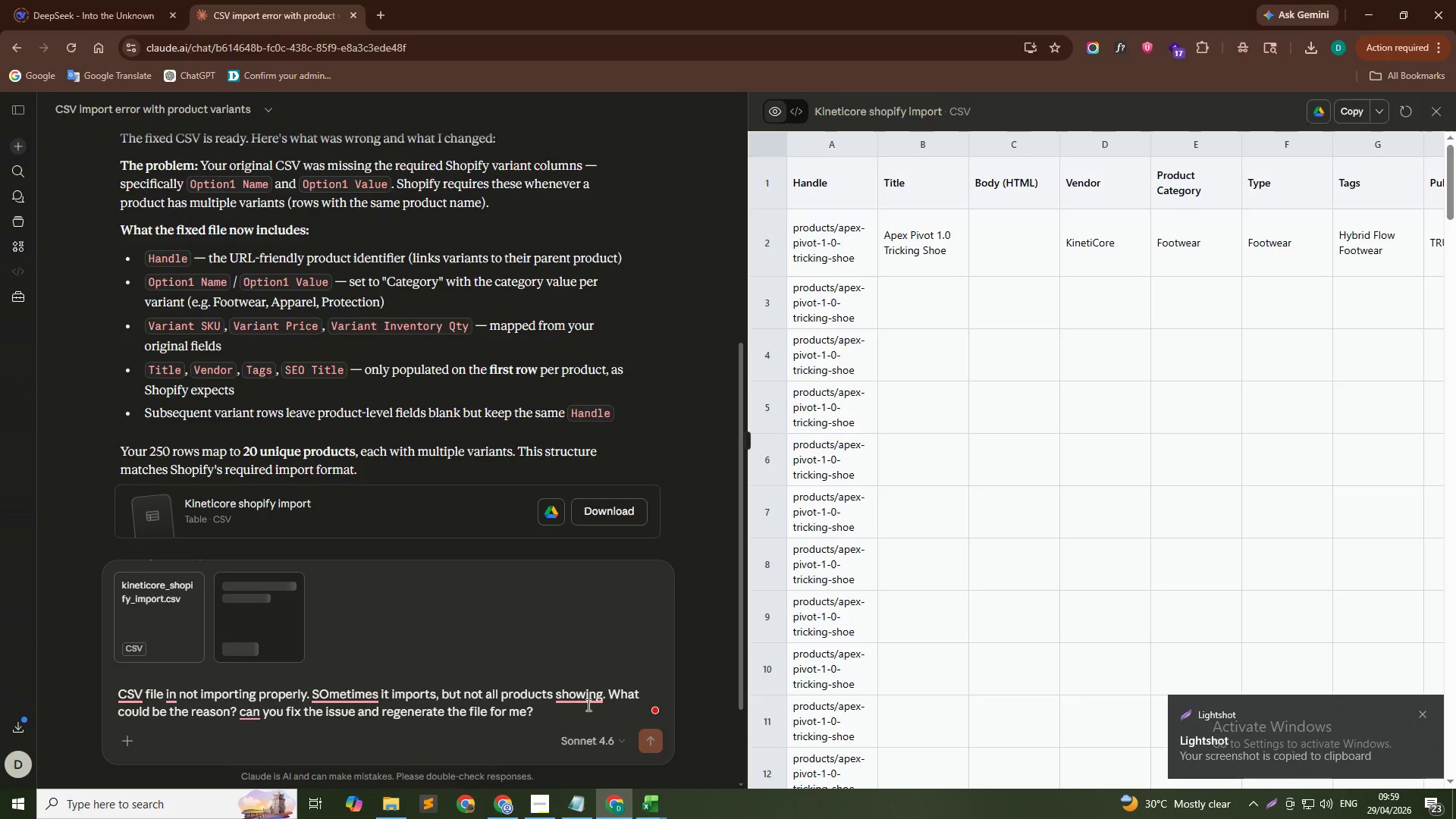 
key(Alt+Tab)
 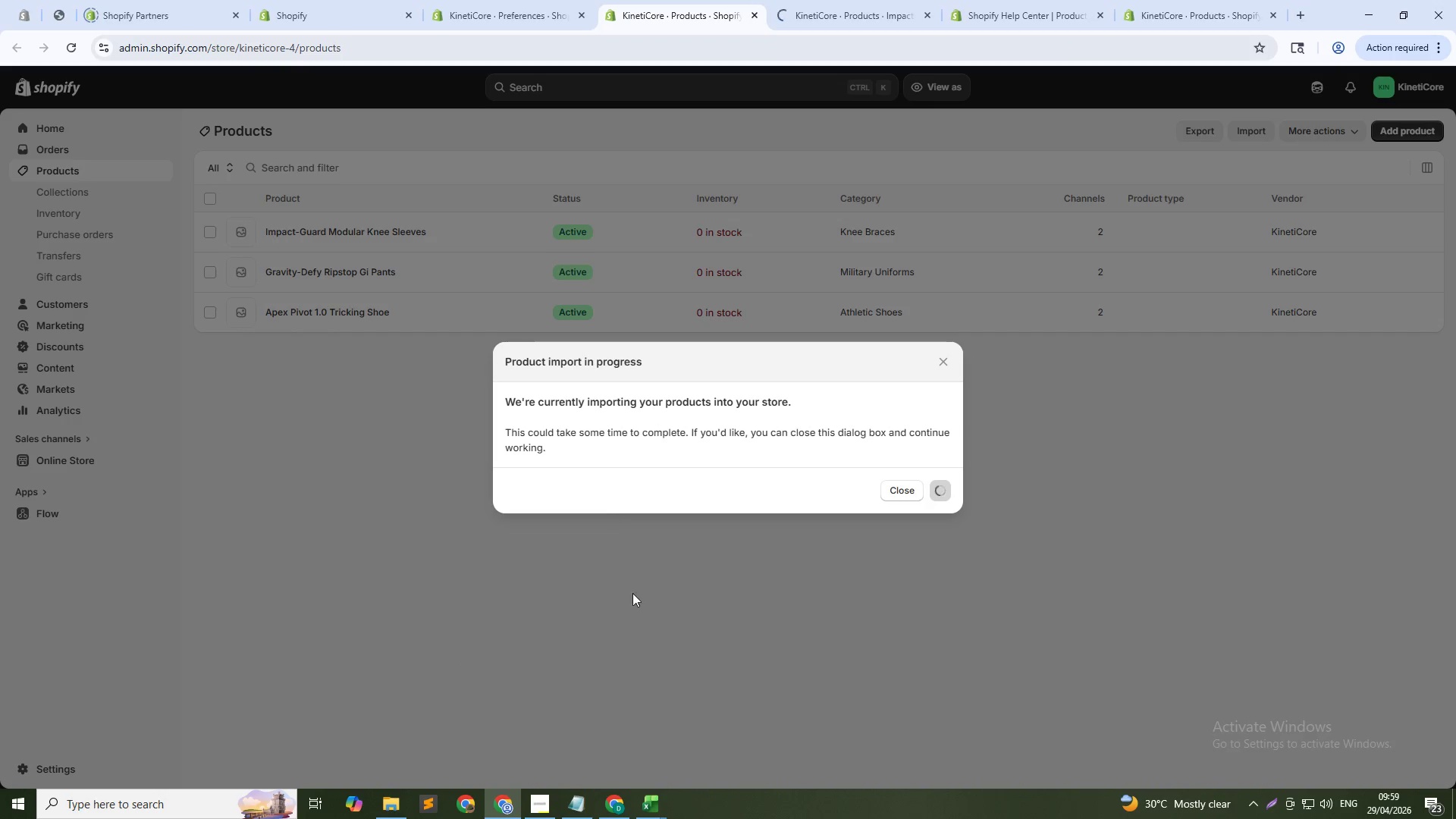 
wait(9.09)
 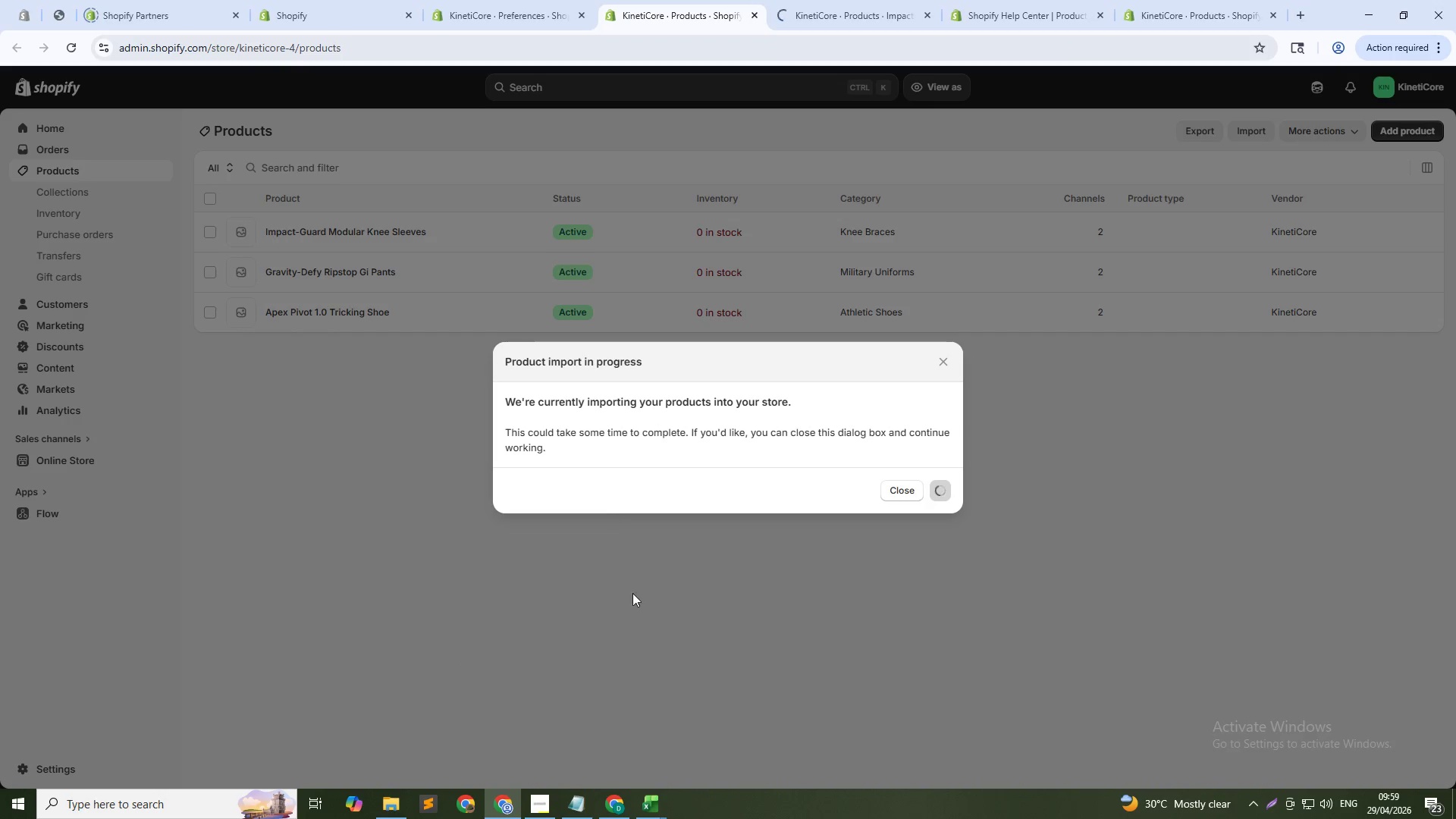 
left_click([482, 46])
 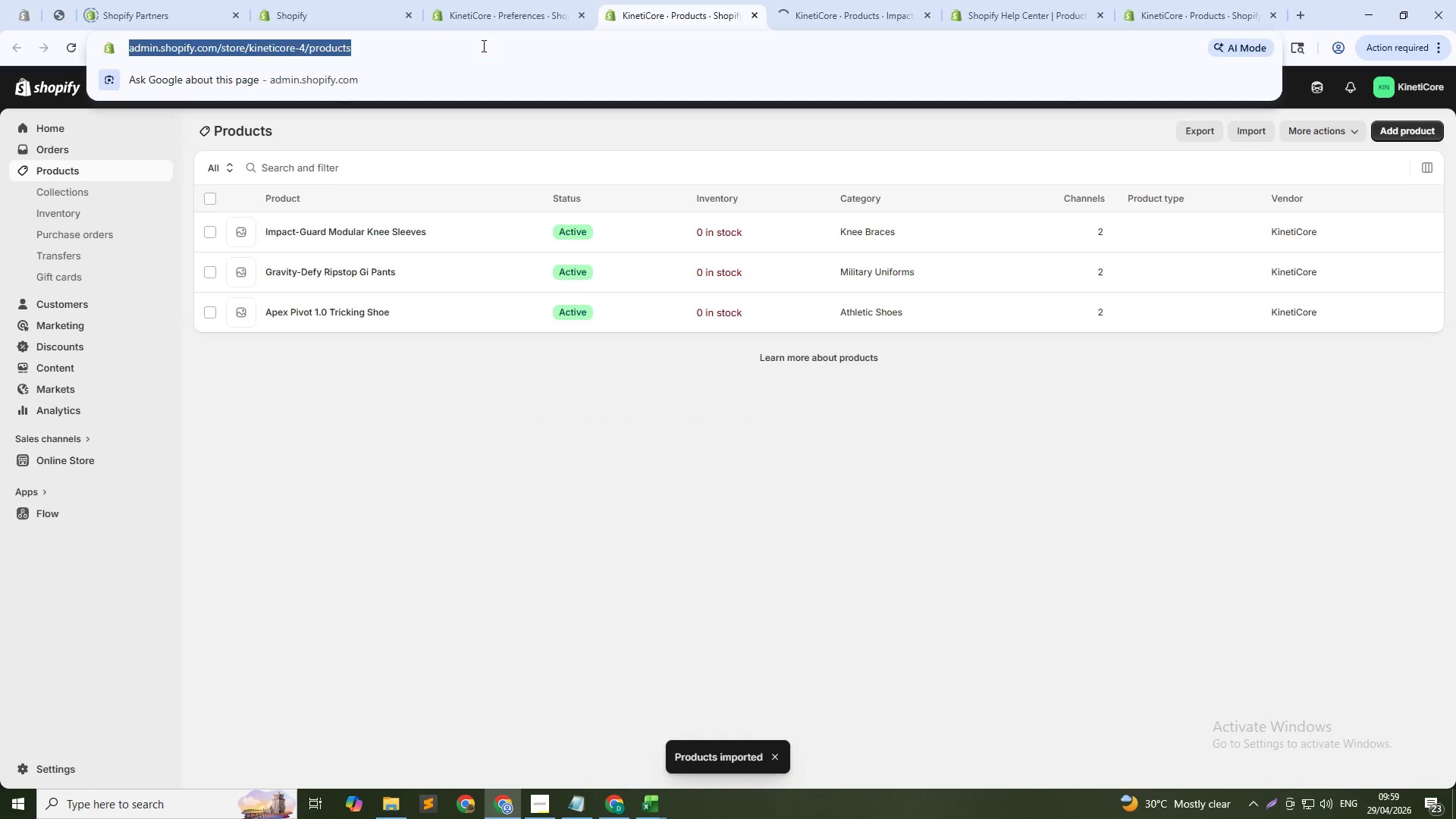 
key(NumpadEnter)
 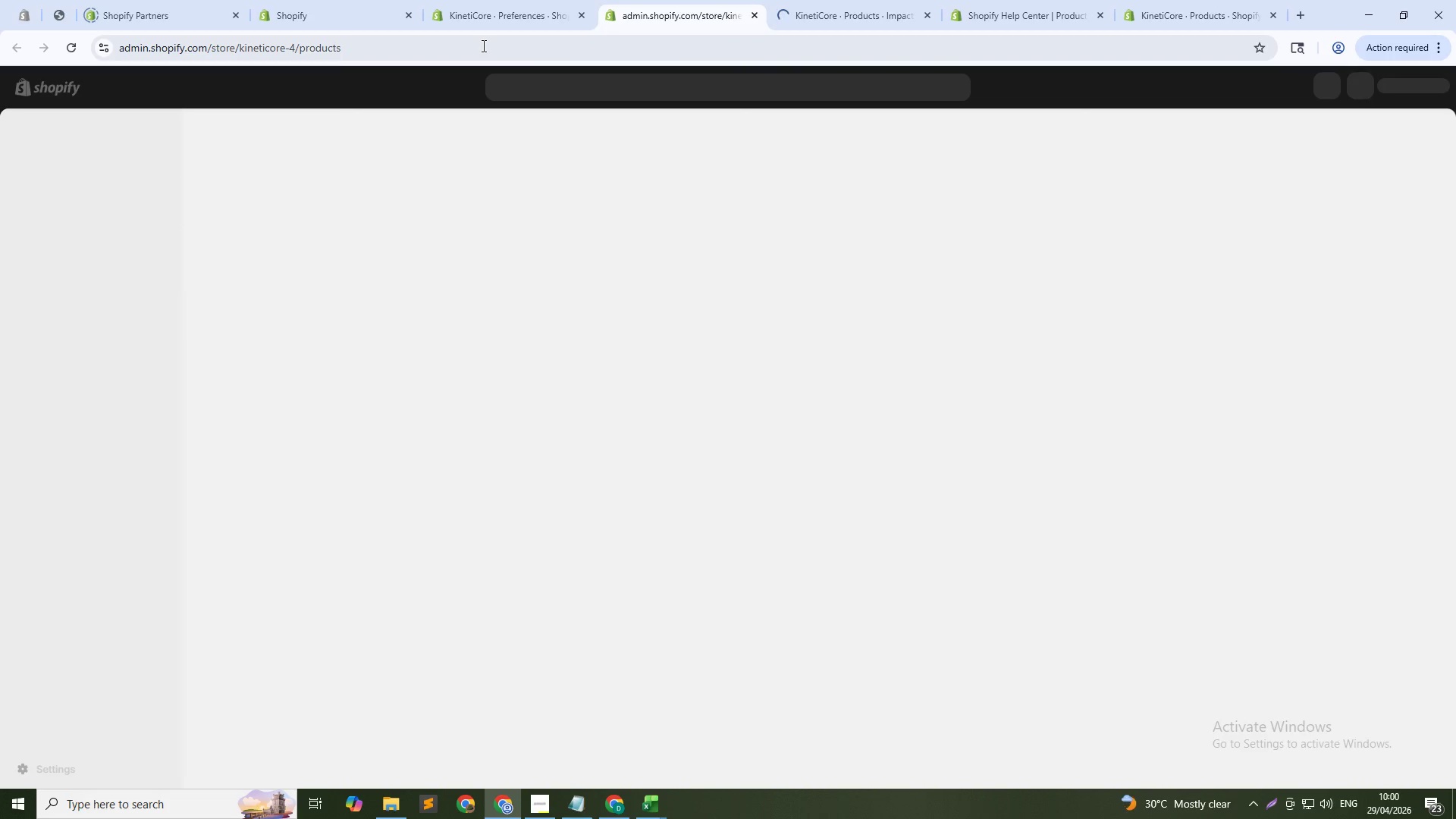 
key(Alt+AltLeft)
 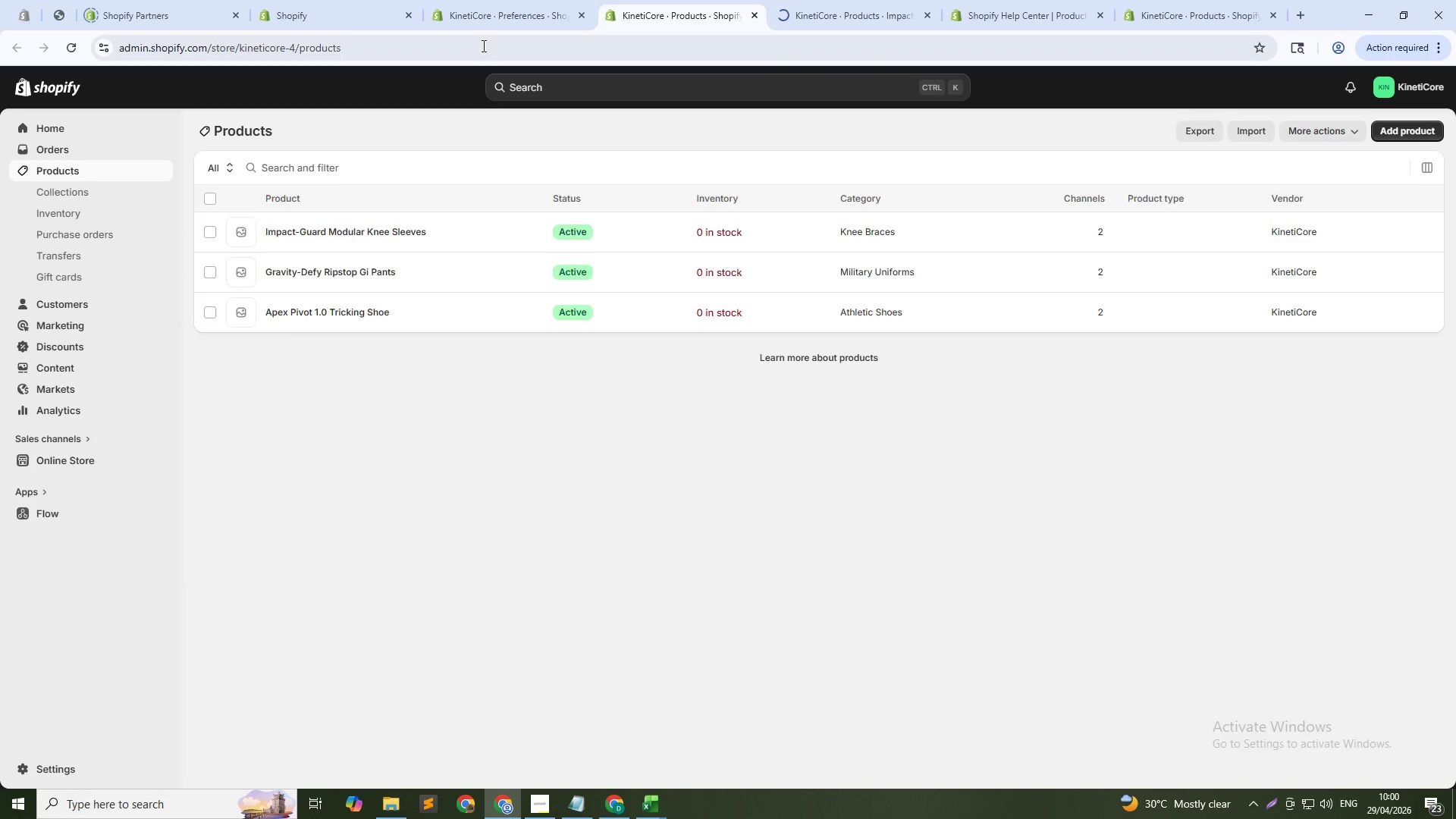 
hold_key(key=Tab, duration=3.94)
 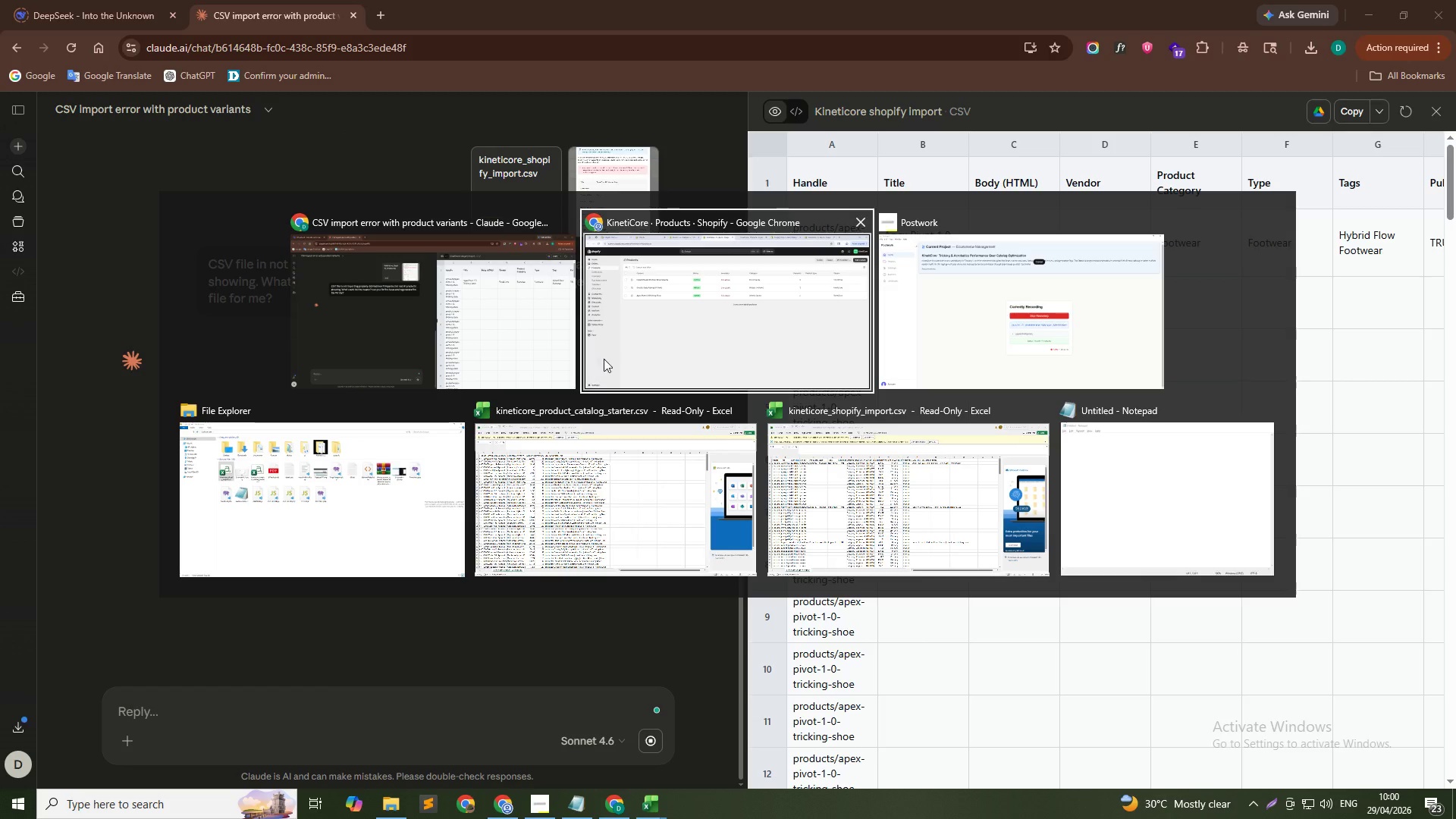 
left_click([655, 746])
 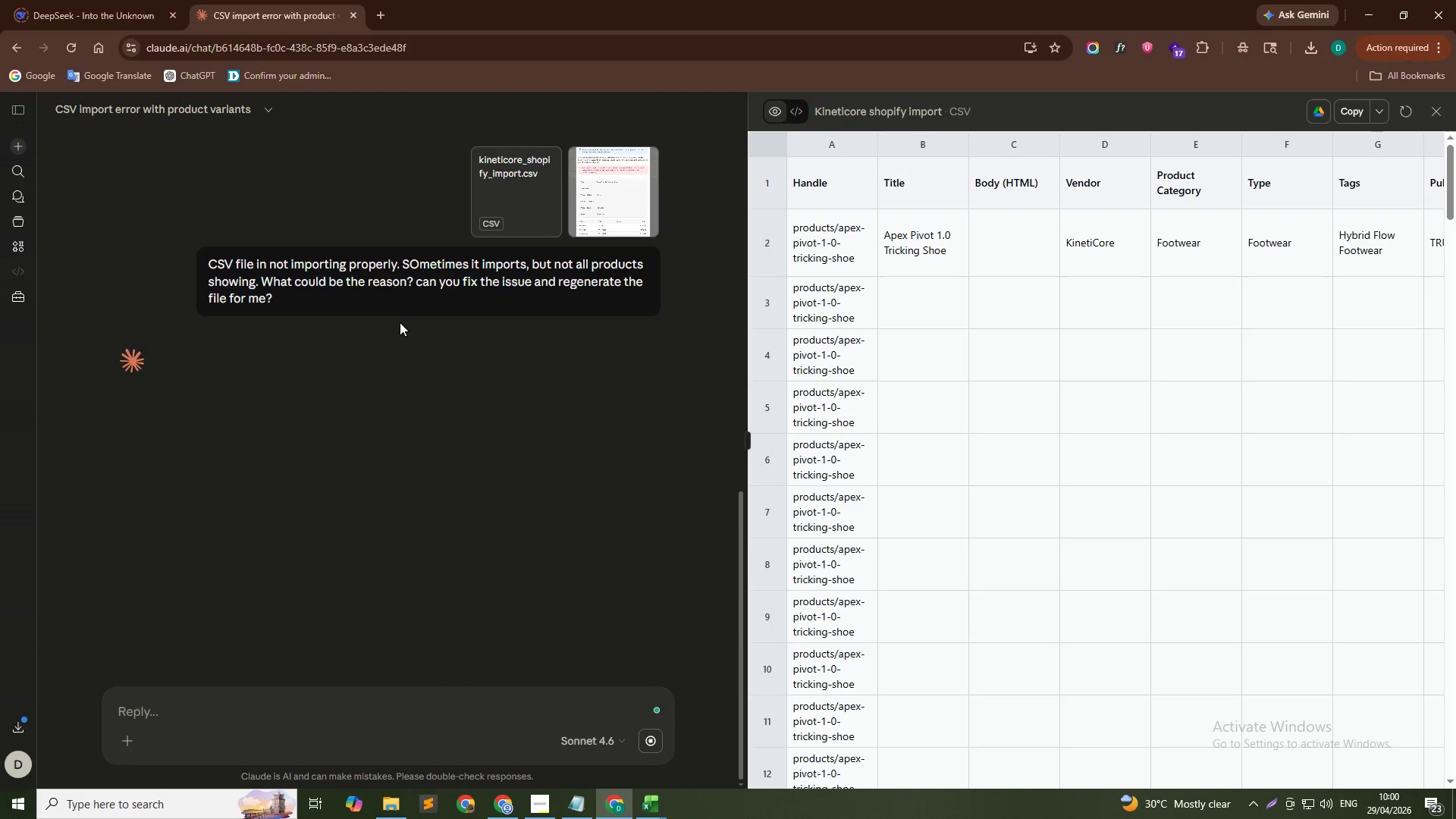 
hold_key(key=AltLeft, duration=2.69)
left_click([971, 284])